 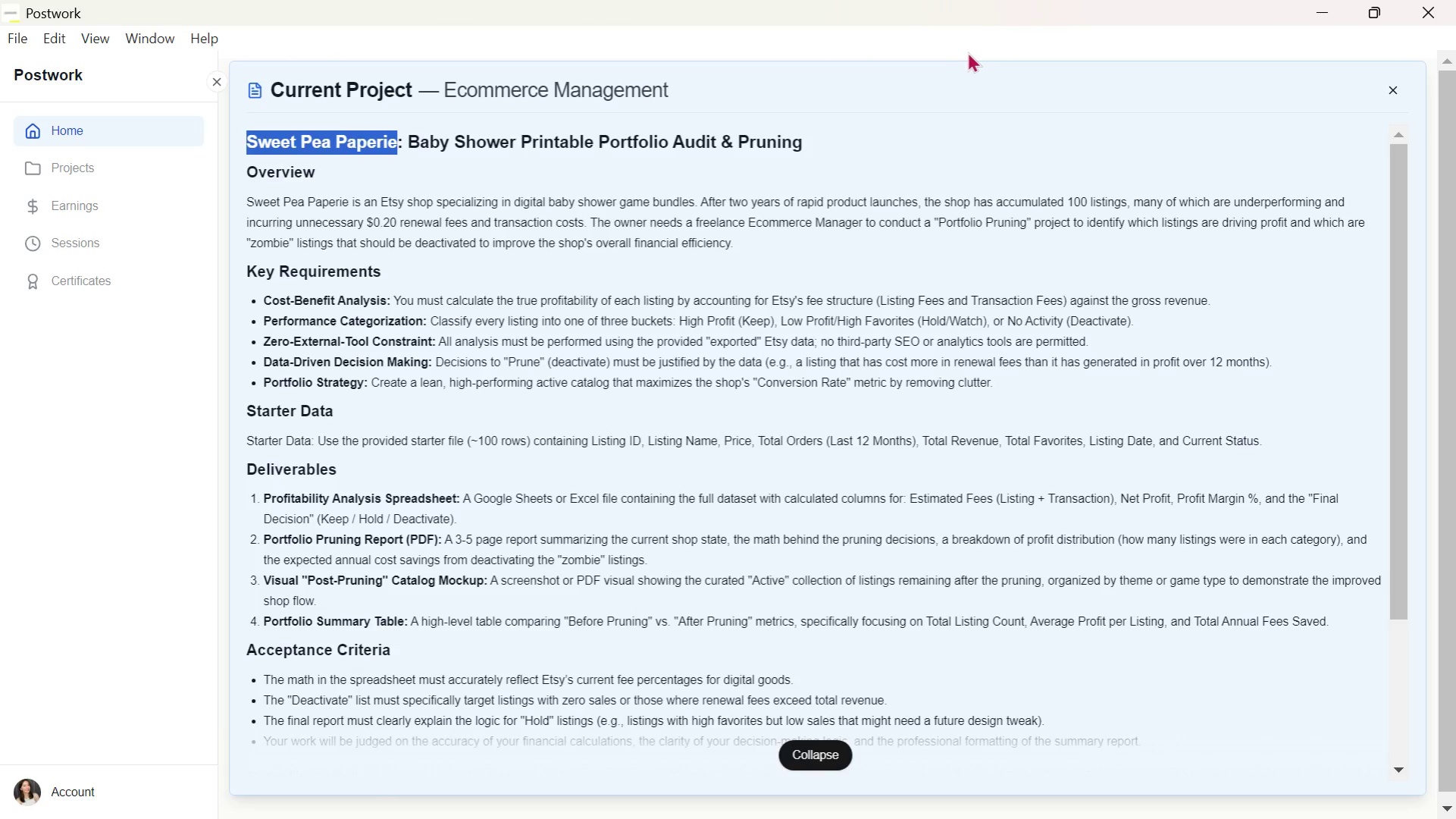 
key(Alt+Tab)
 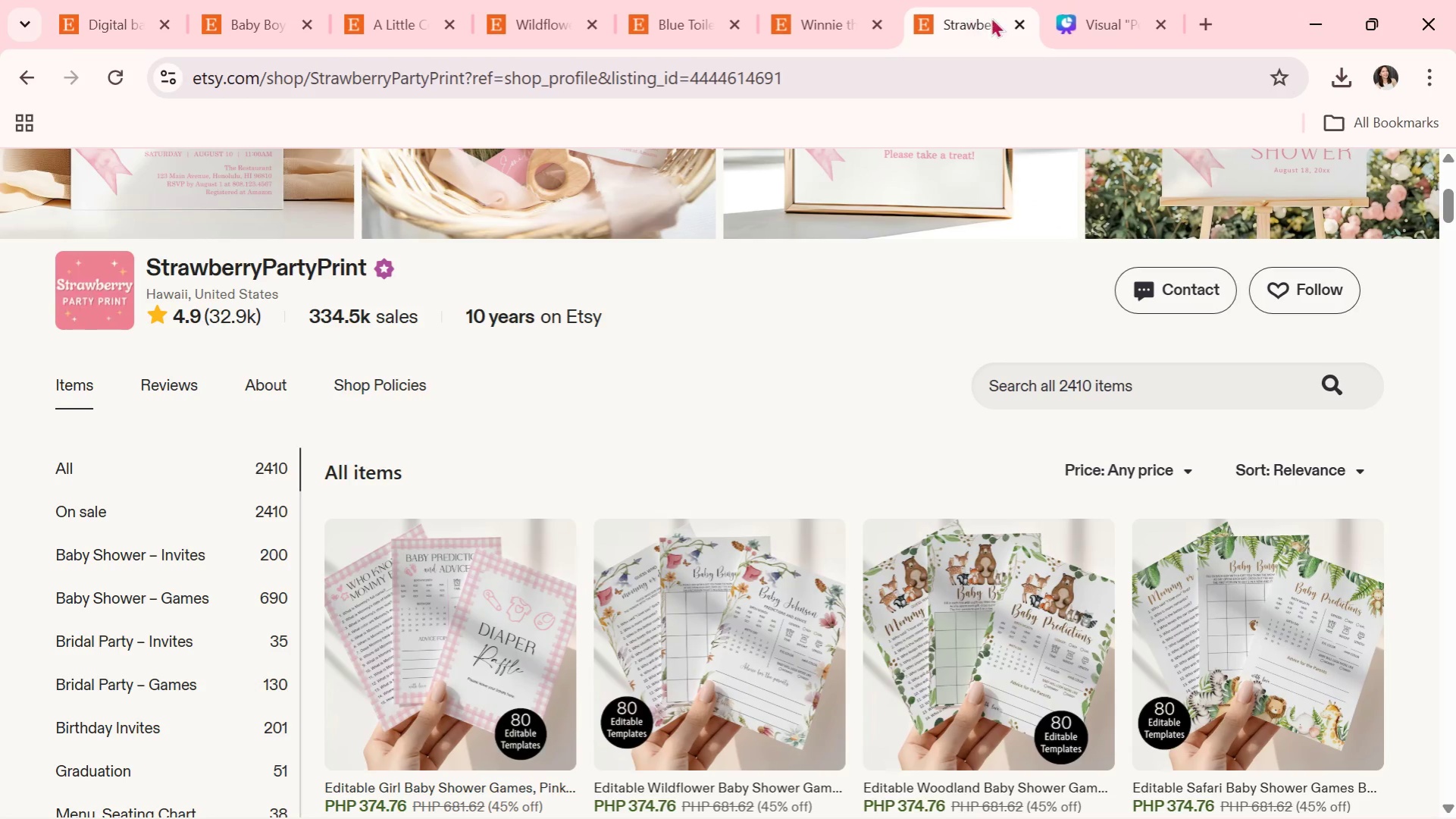 
double_click([1075, 11])
 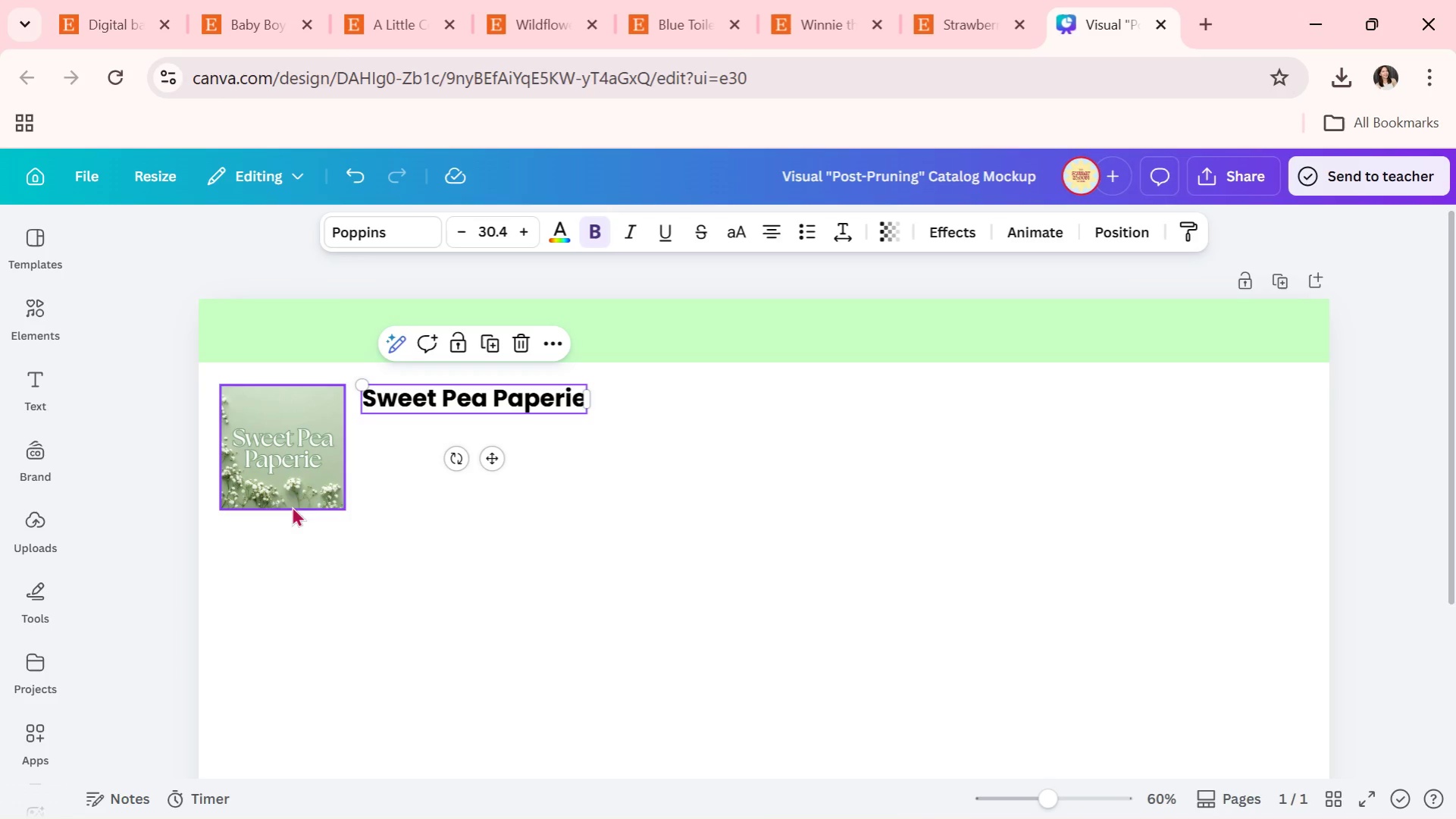 
left_click([283, 464])
 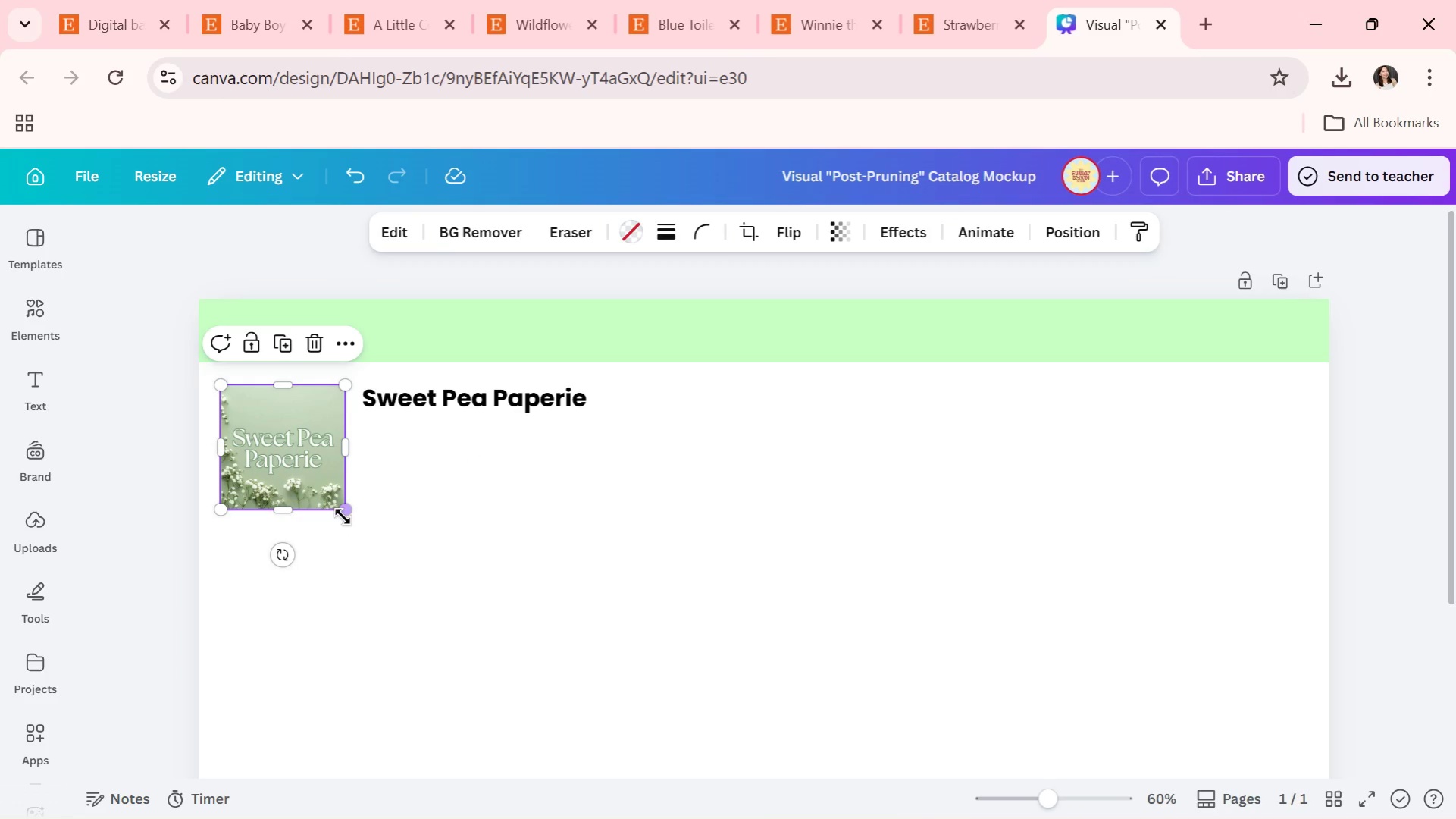 
left_click_drag(start_coordinate=[345, 512], to_coordinate=[329, 497])
 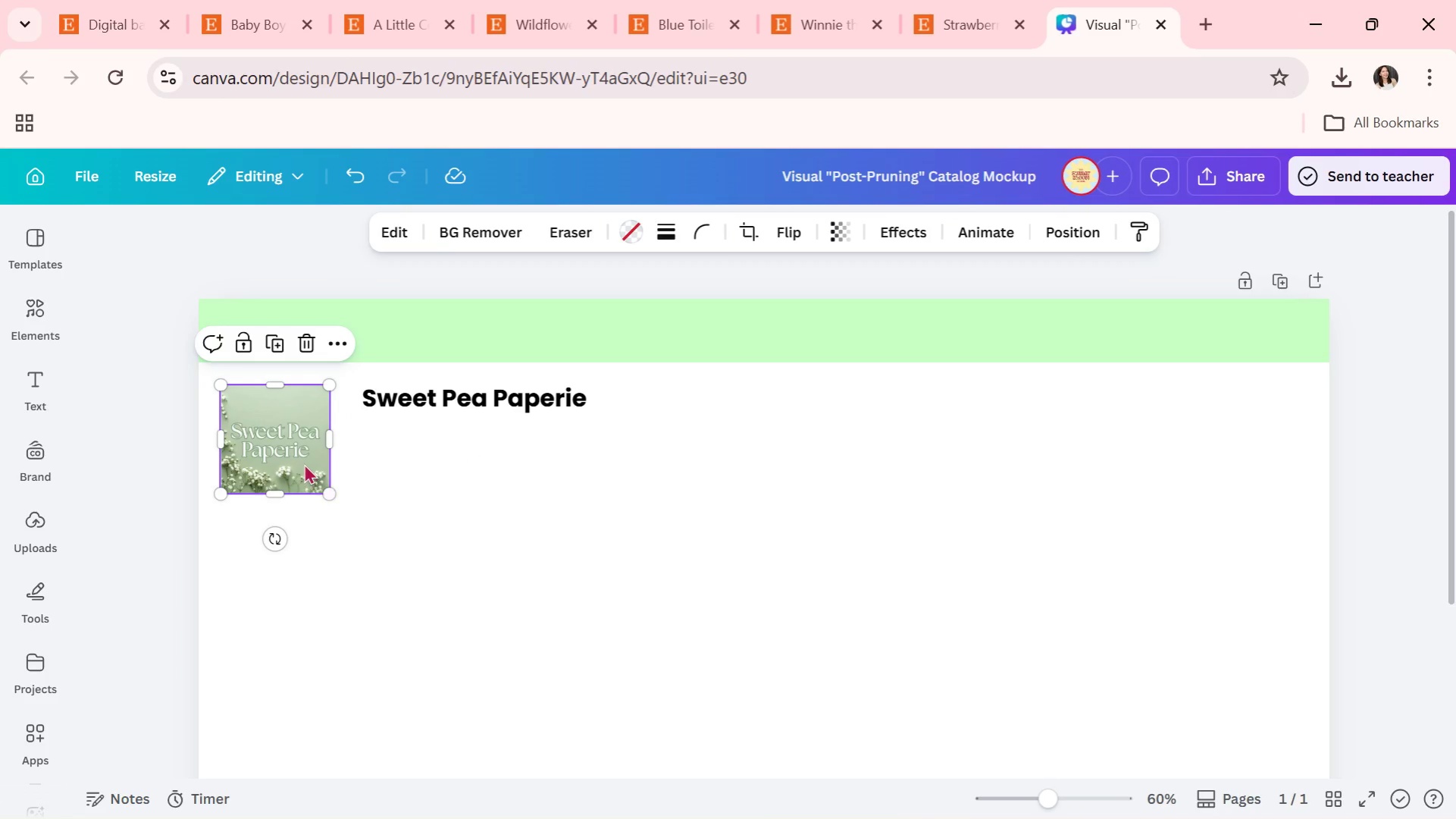 
left_click_drag(start_coordinate=[304, 463], to_coordinate=[299, 457])
 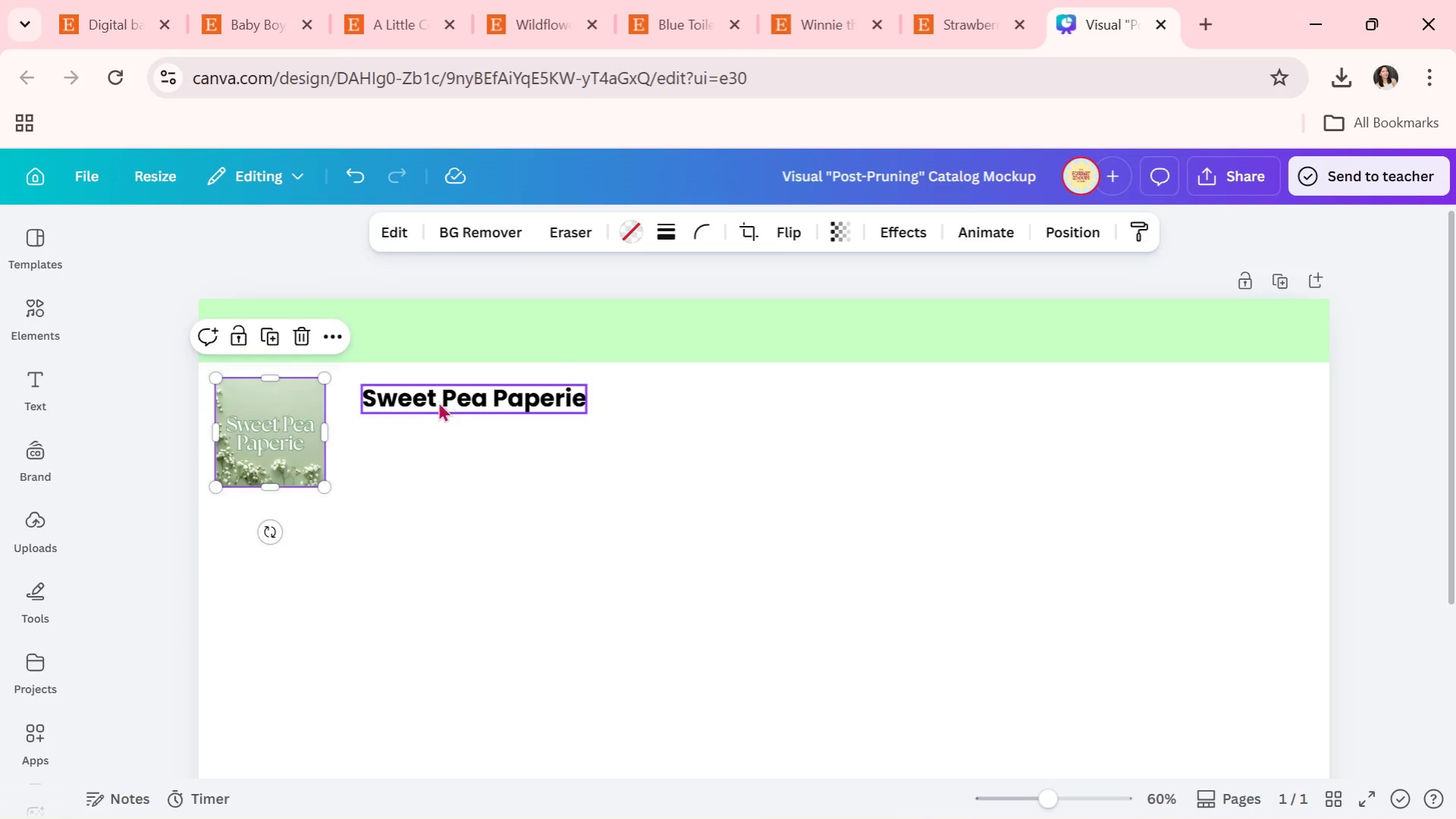 
left_click_drag(start_coordinate=[441, 403], to_coordinate=[419, 401])
 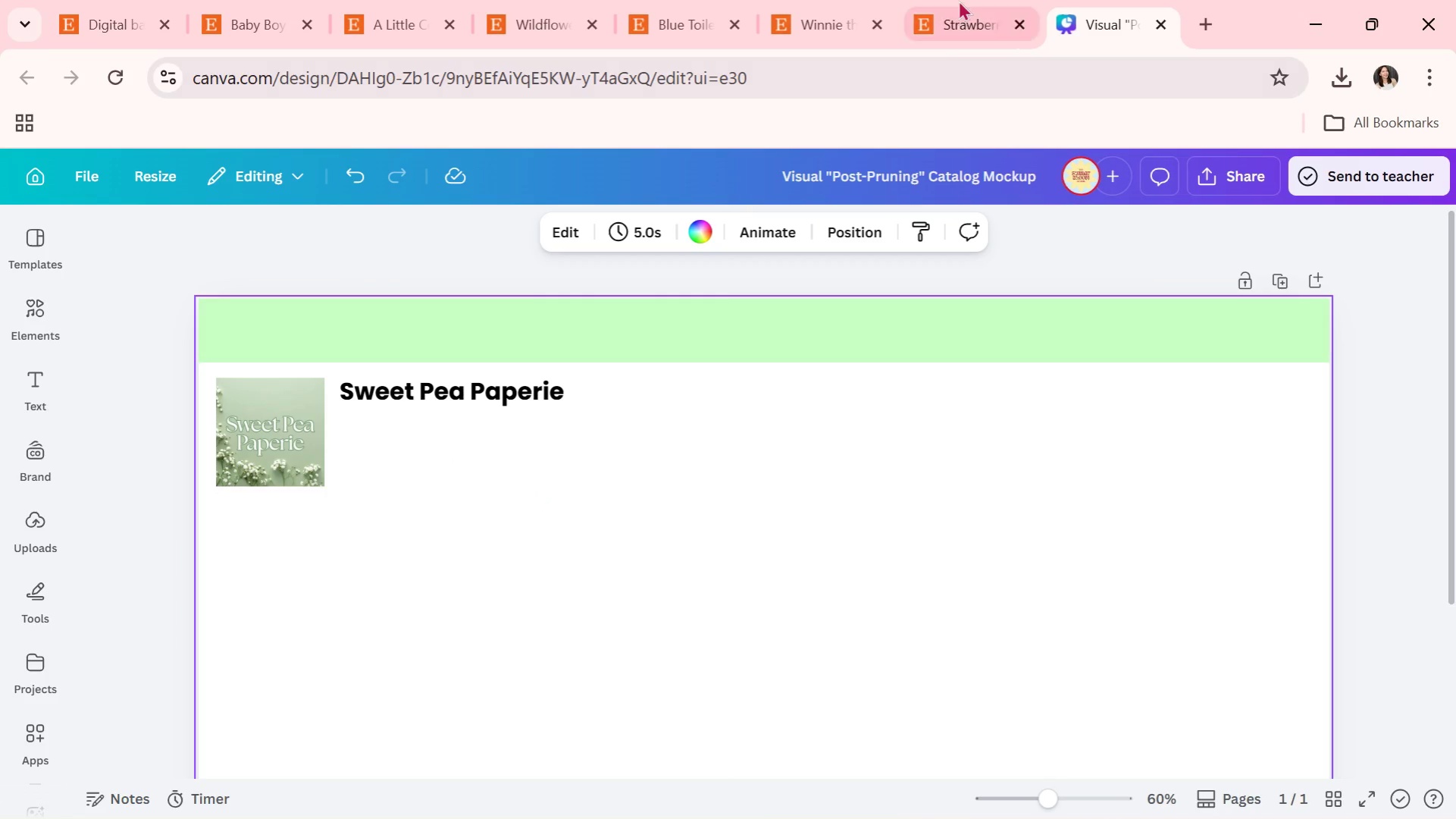 
left_click([958, 0])
 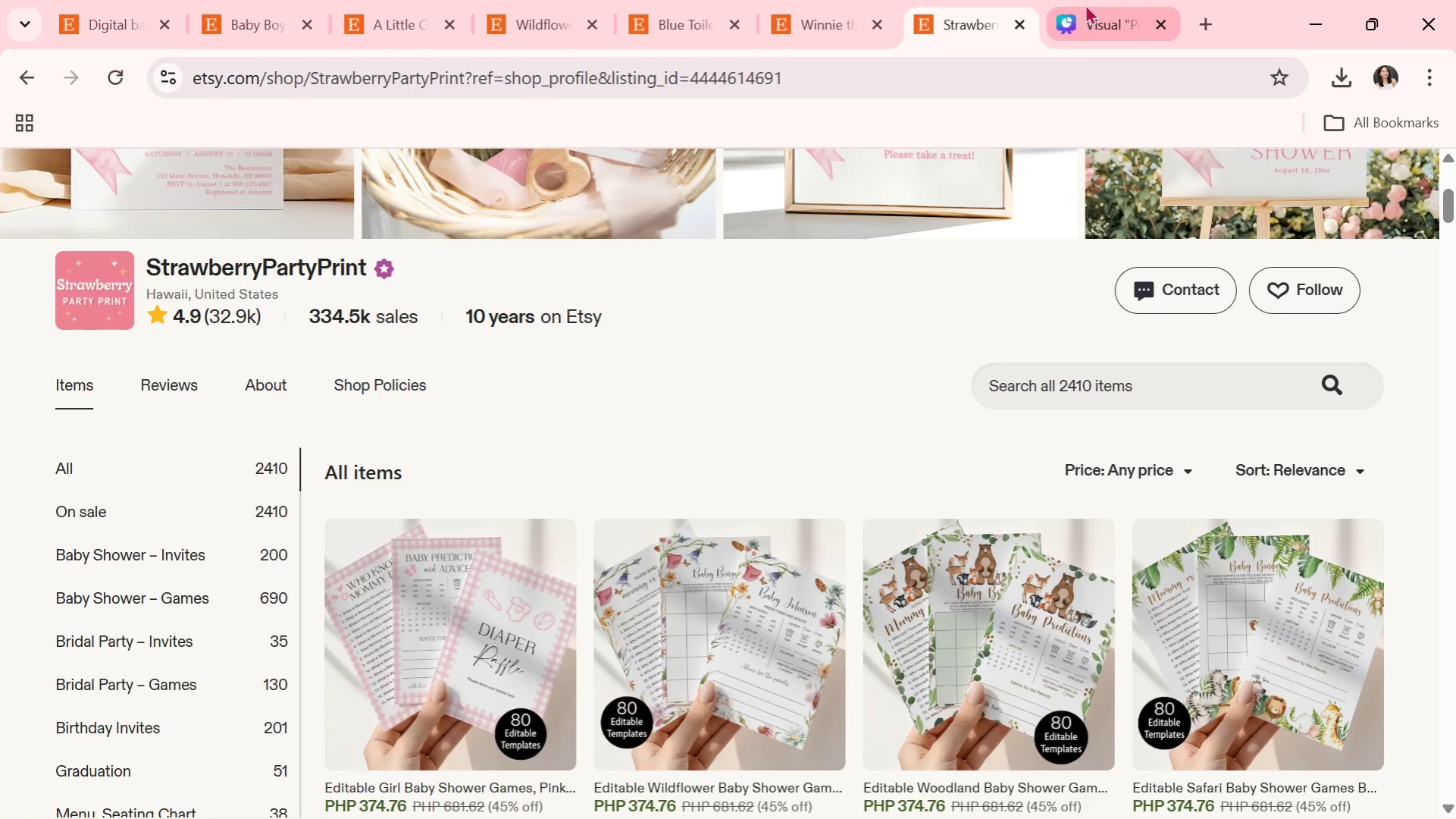 
left_click([1085, 4])
 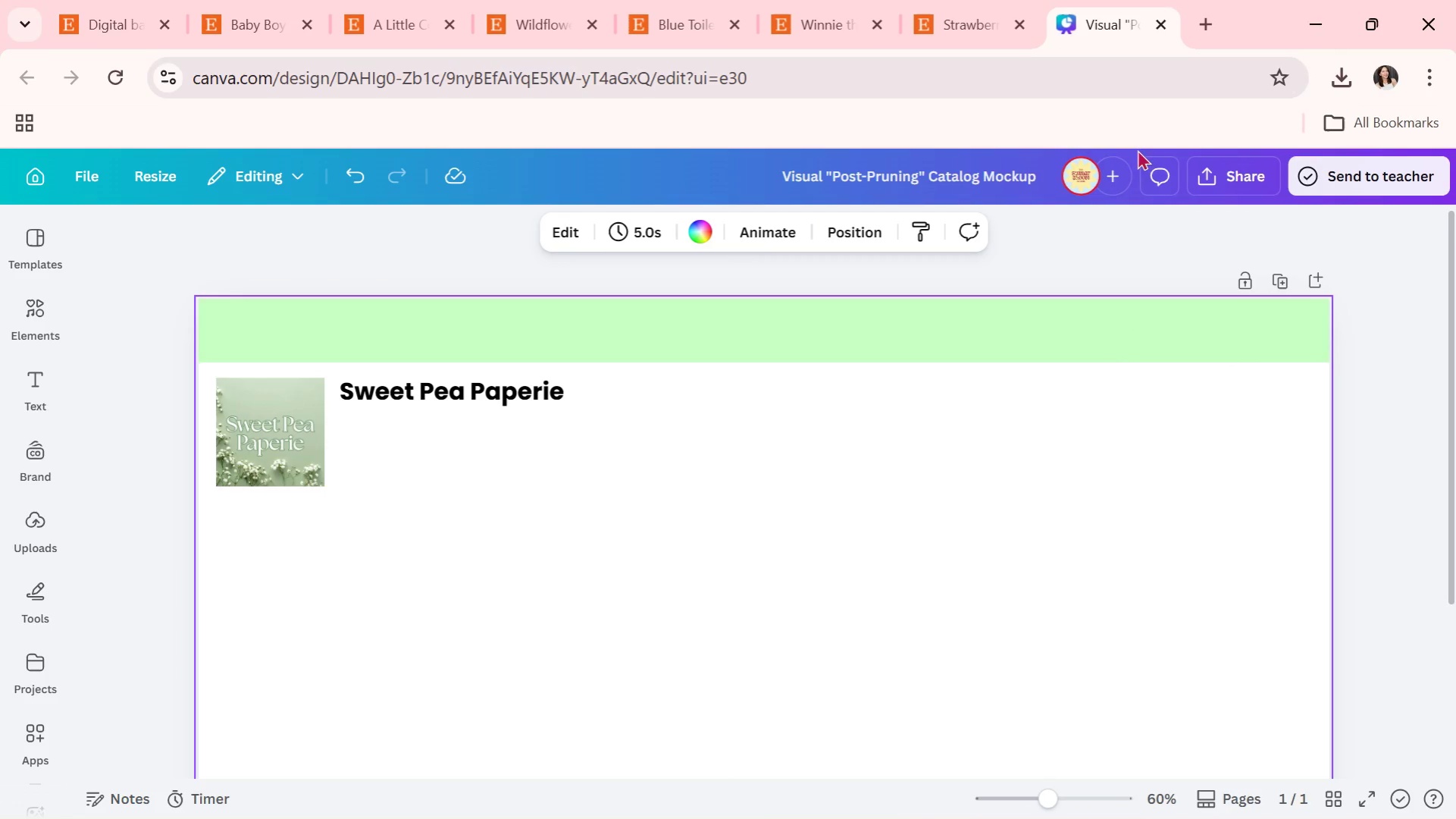 
key(Alt+Tab)